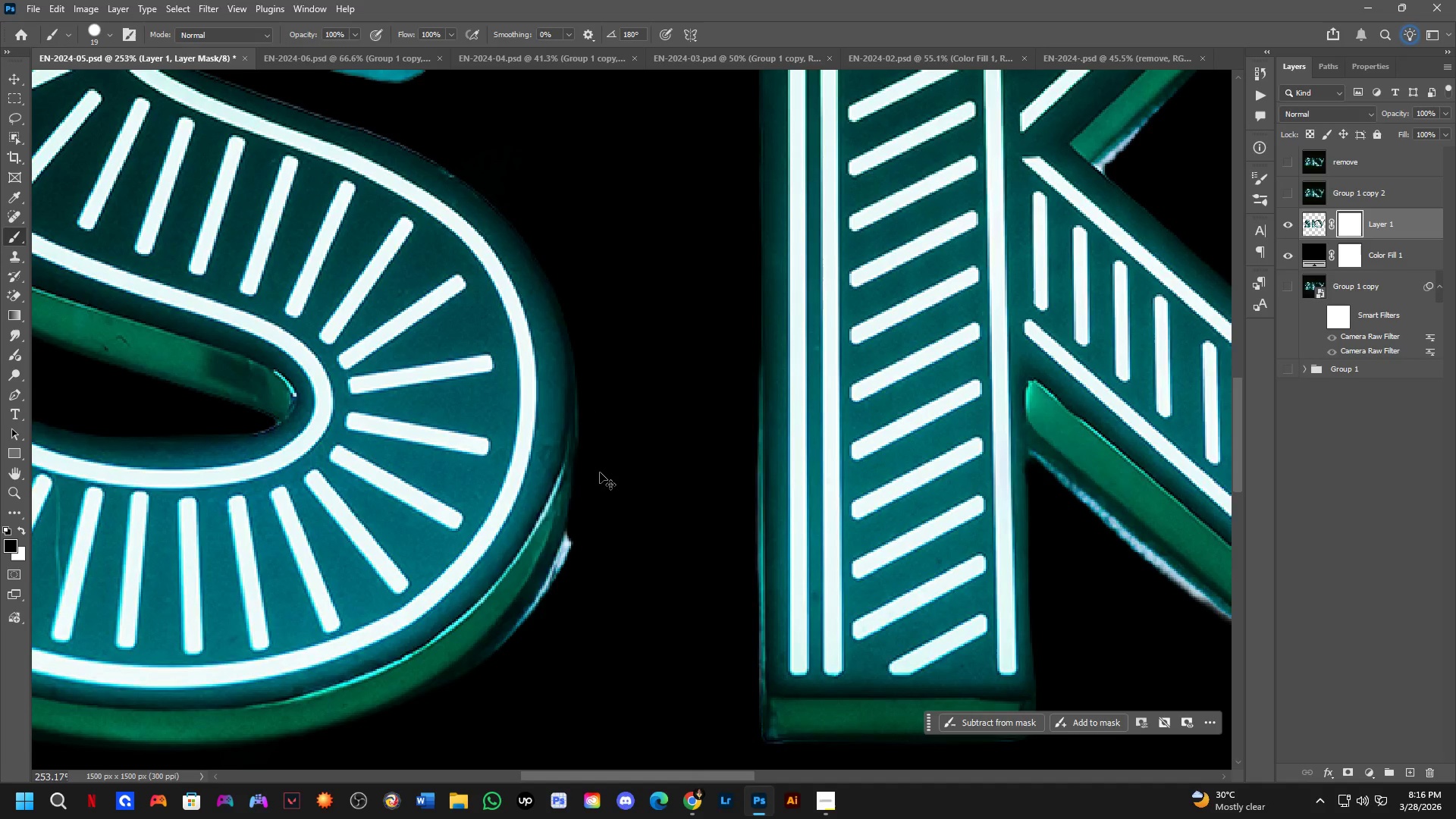 
key(Control+Z)
 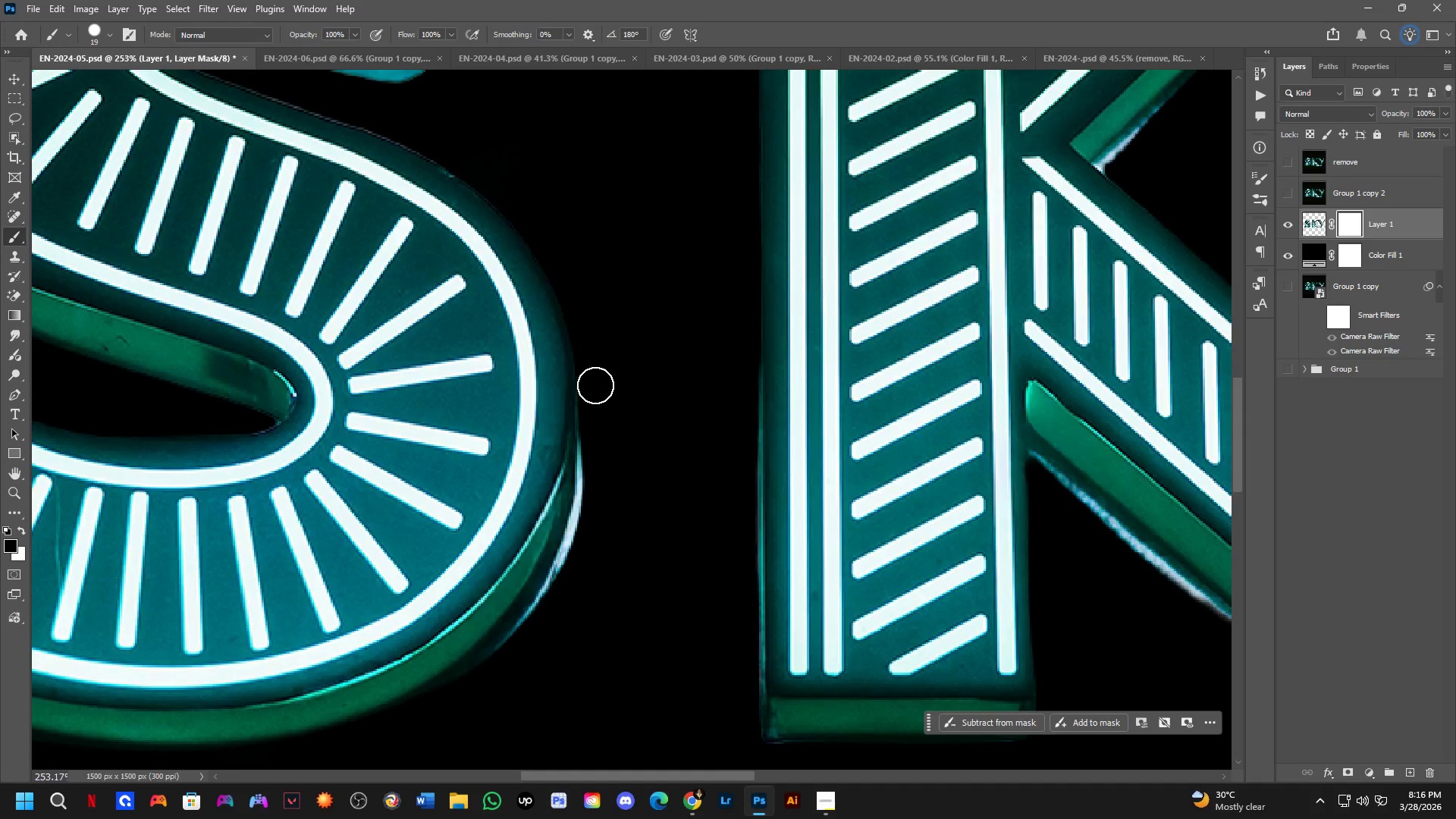 
left_click_drag(start_coordinate=[595, 385], to_coordinate=[500, 682])
 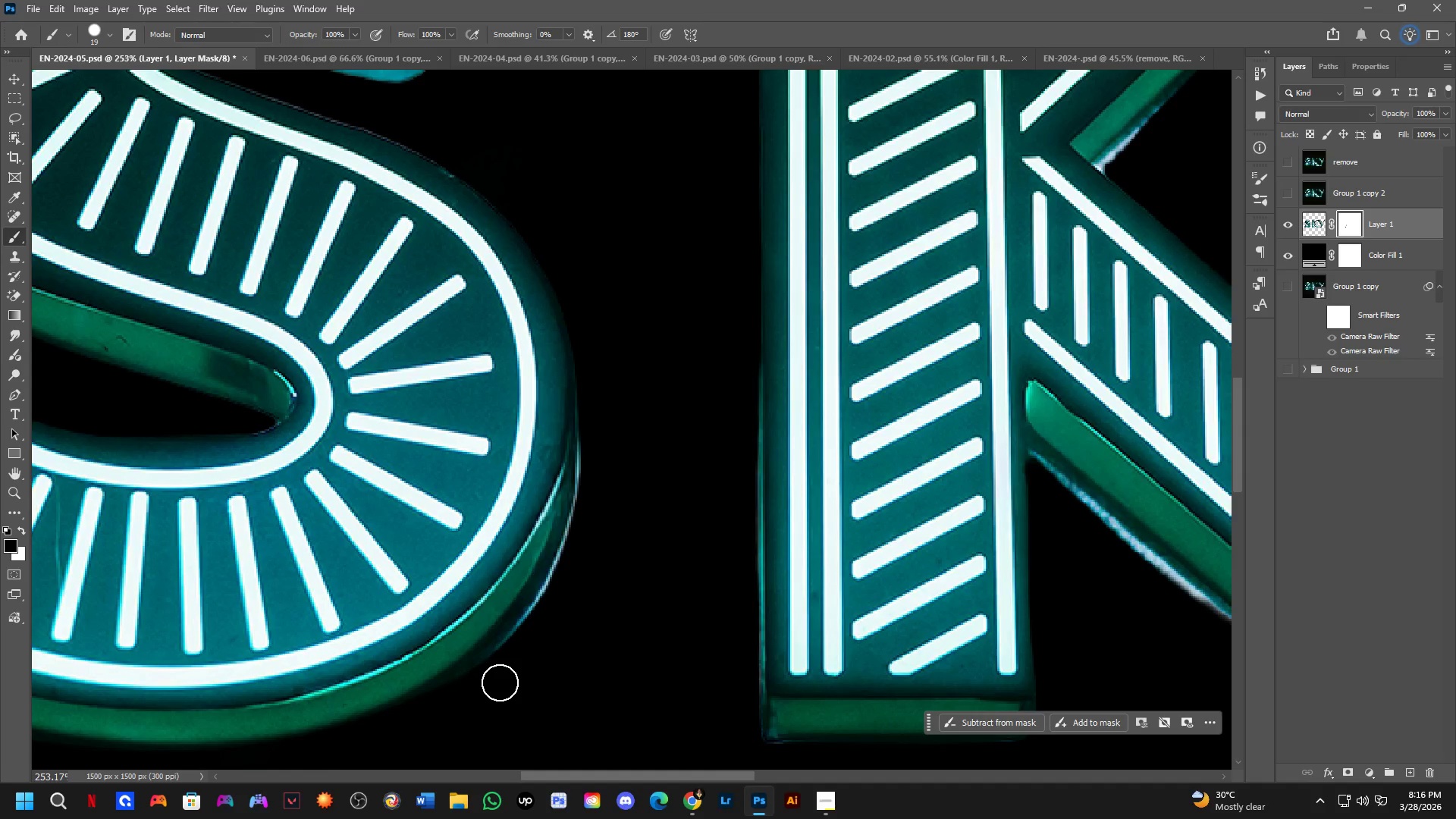 
left_click_drag(start_coordinate=[500, 682], to_coordinate=[600, 366])
 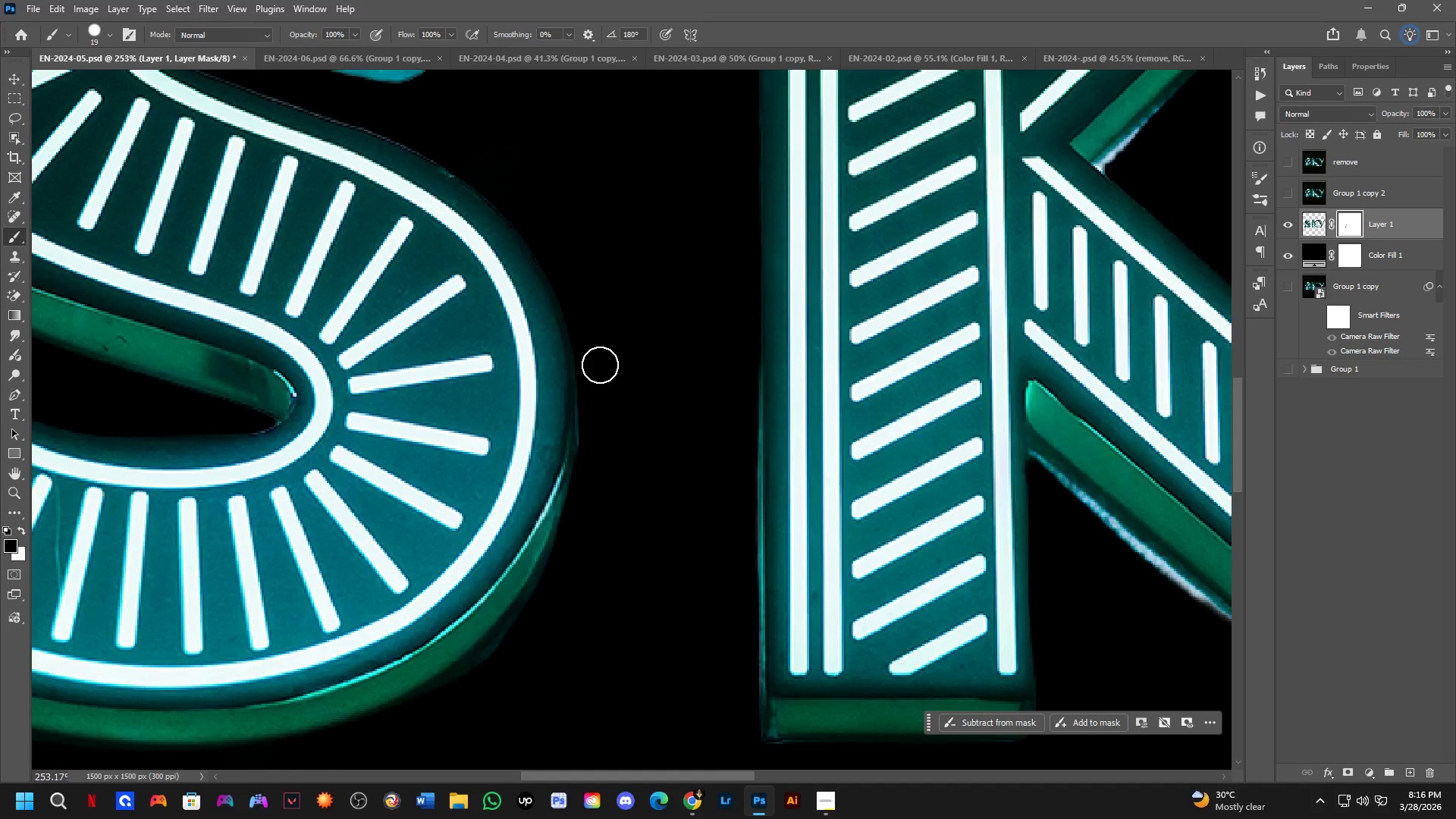 
key(Control+ControlLeft)
 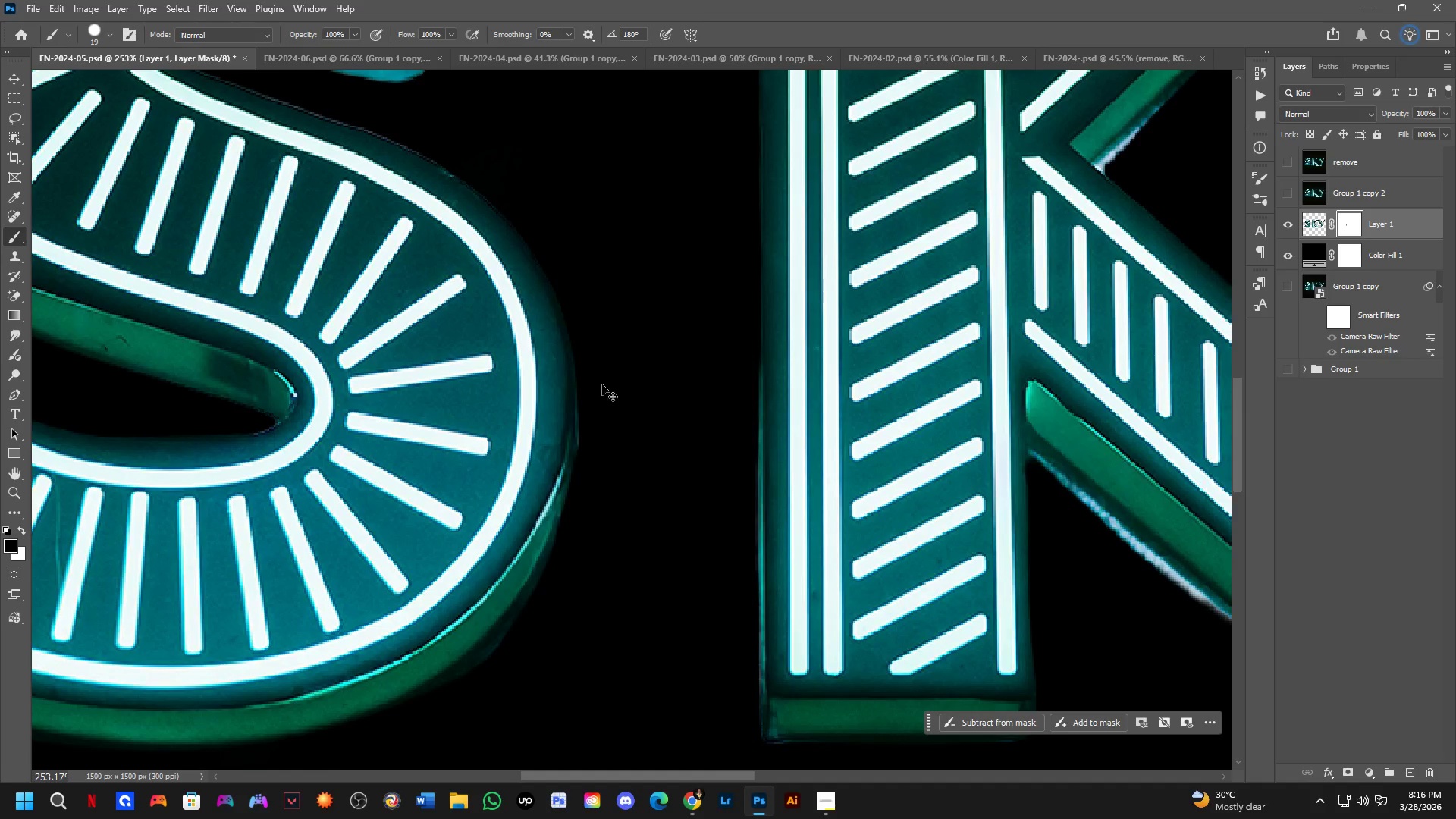 
key(Control+Z)
 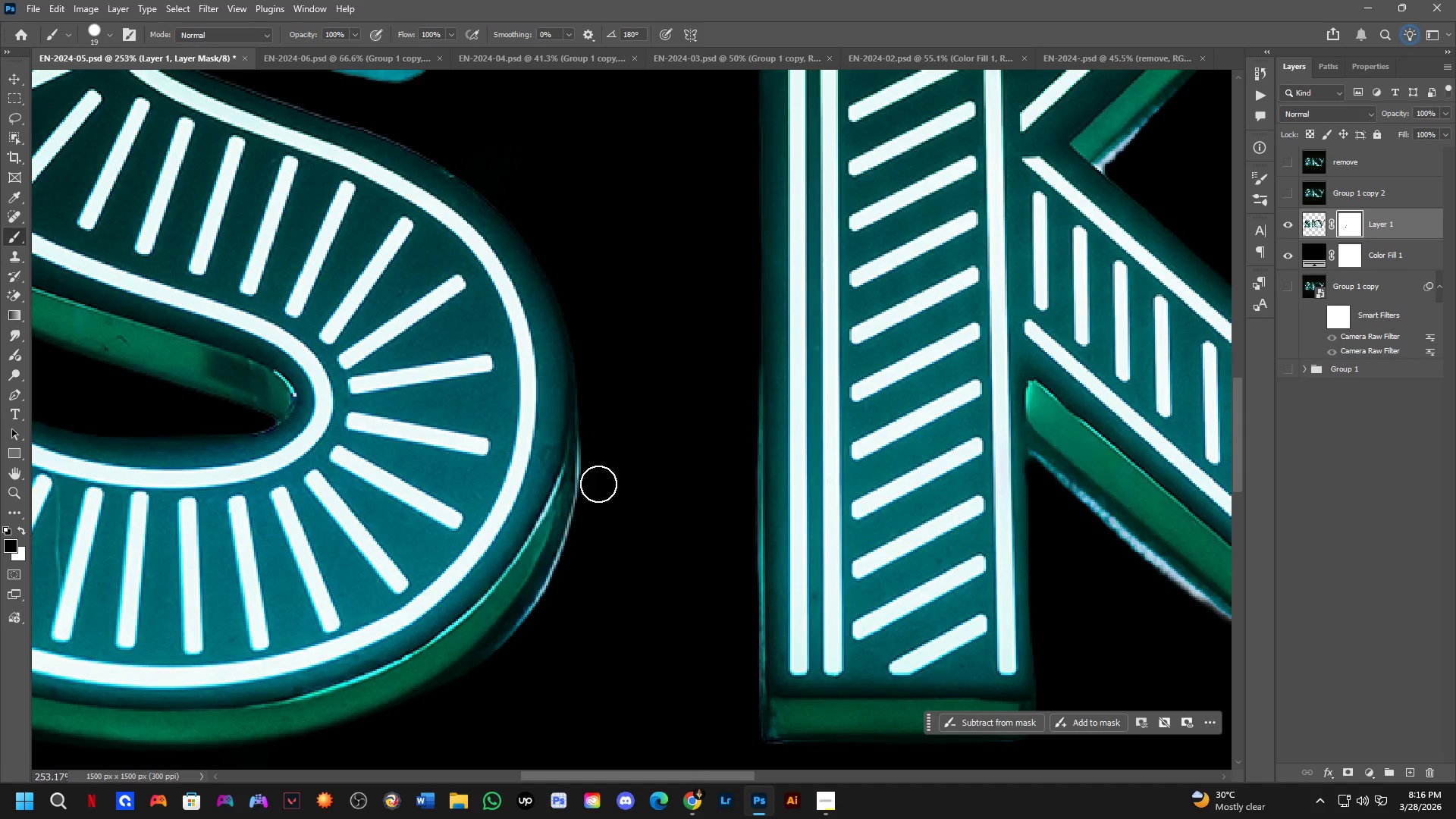 
key(Alt+AltLeft)
 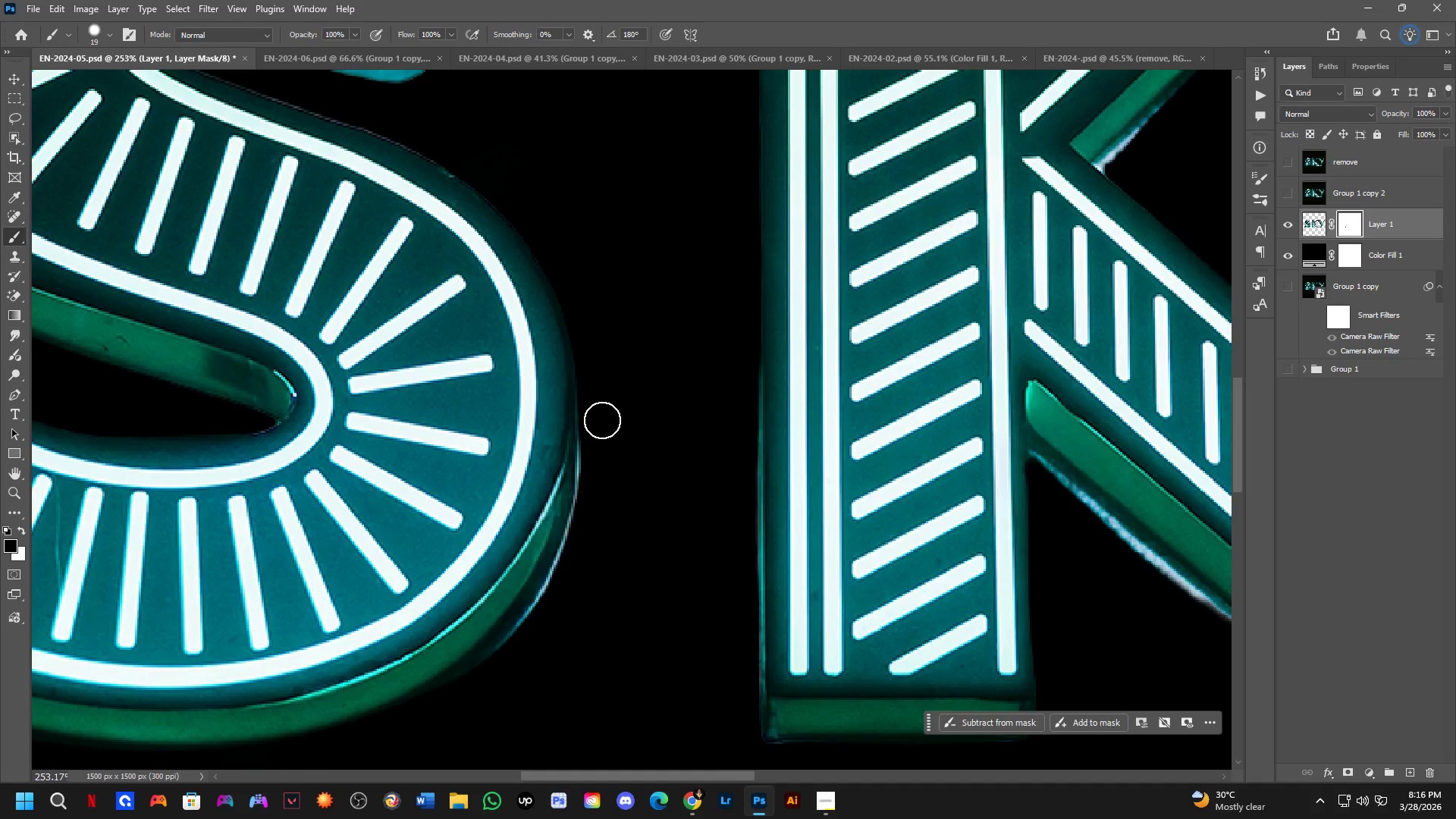 
key(Alt+AltLeft)
 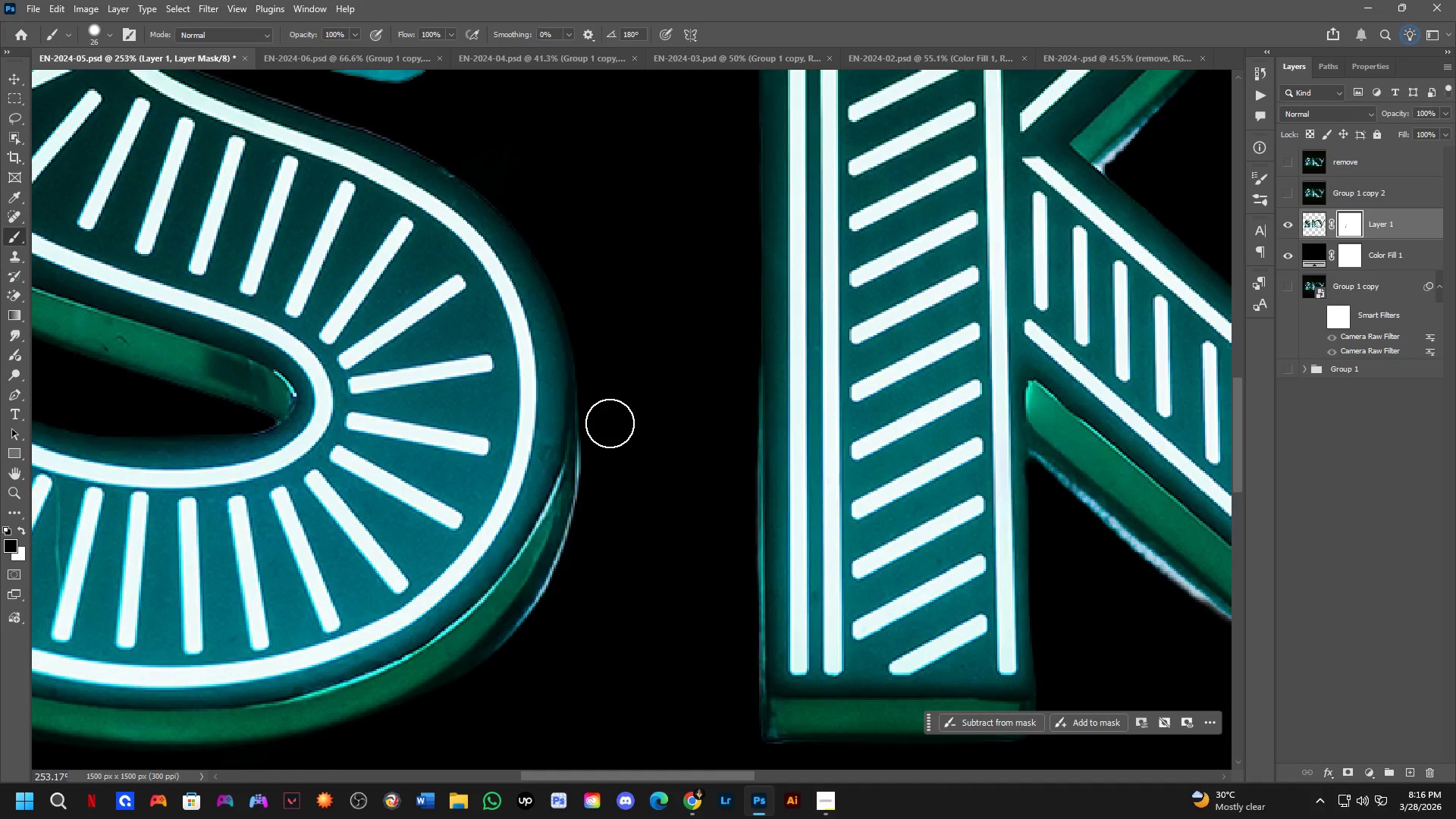 
key(Alt+AltLeft)
 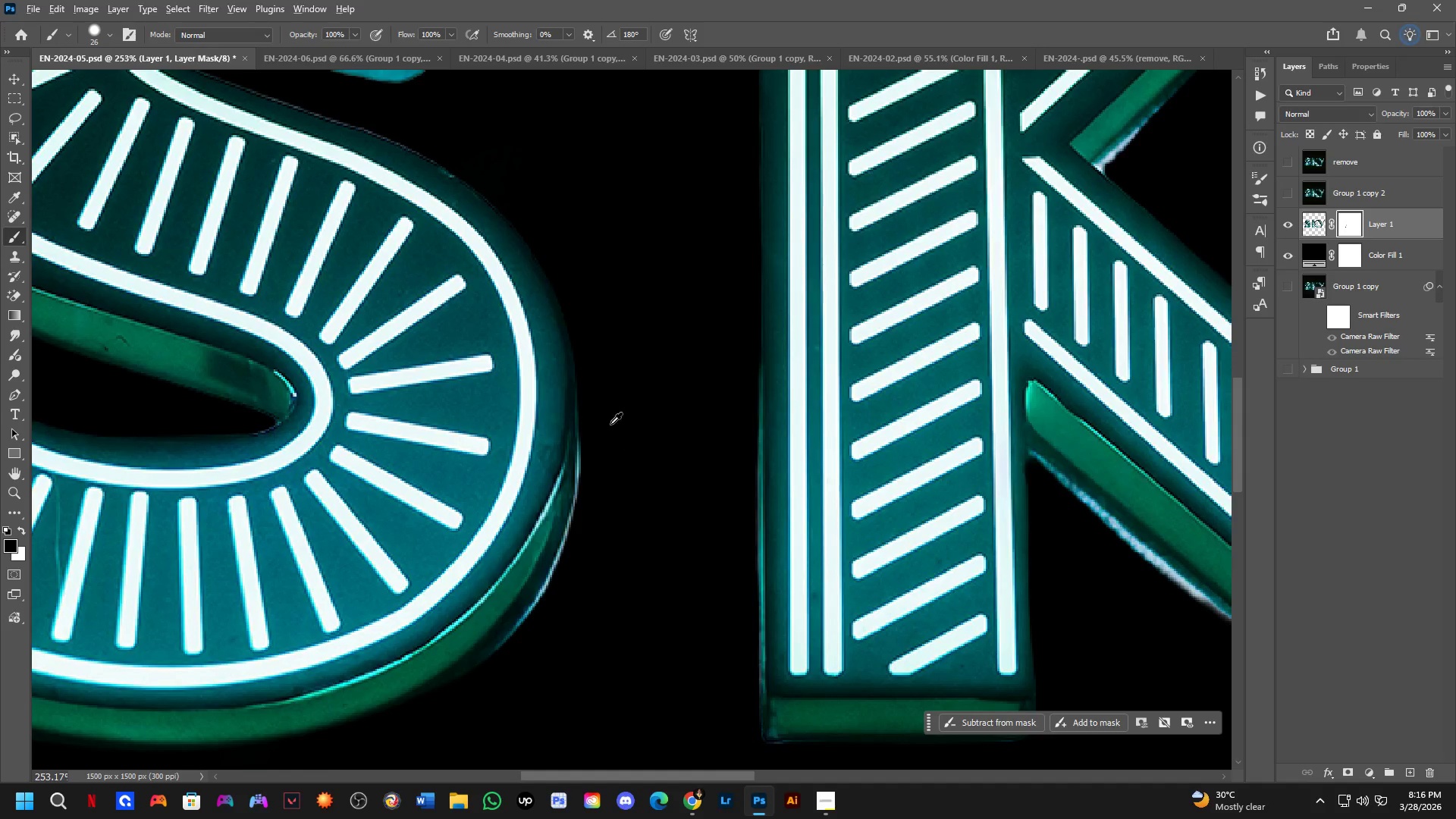 
right_click([610, 424])